 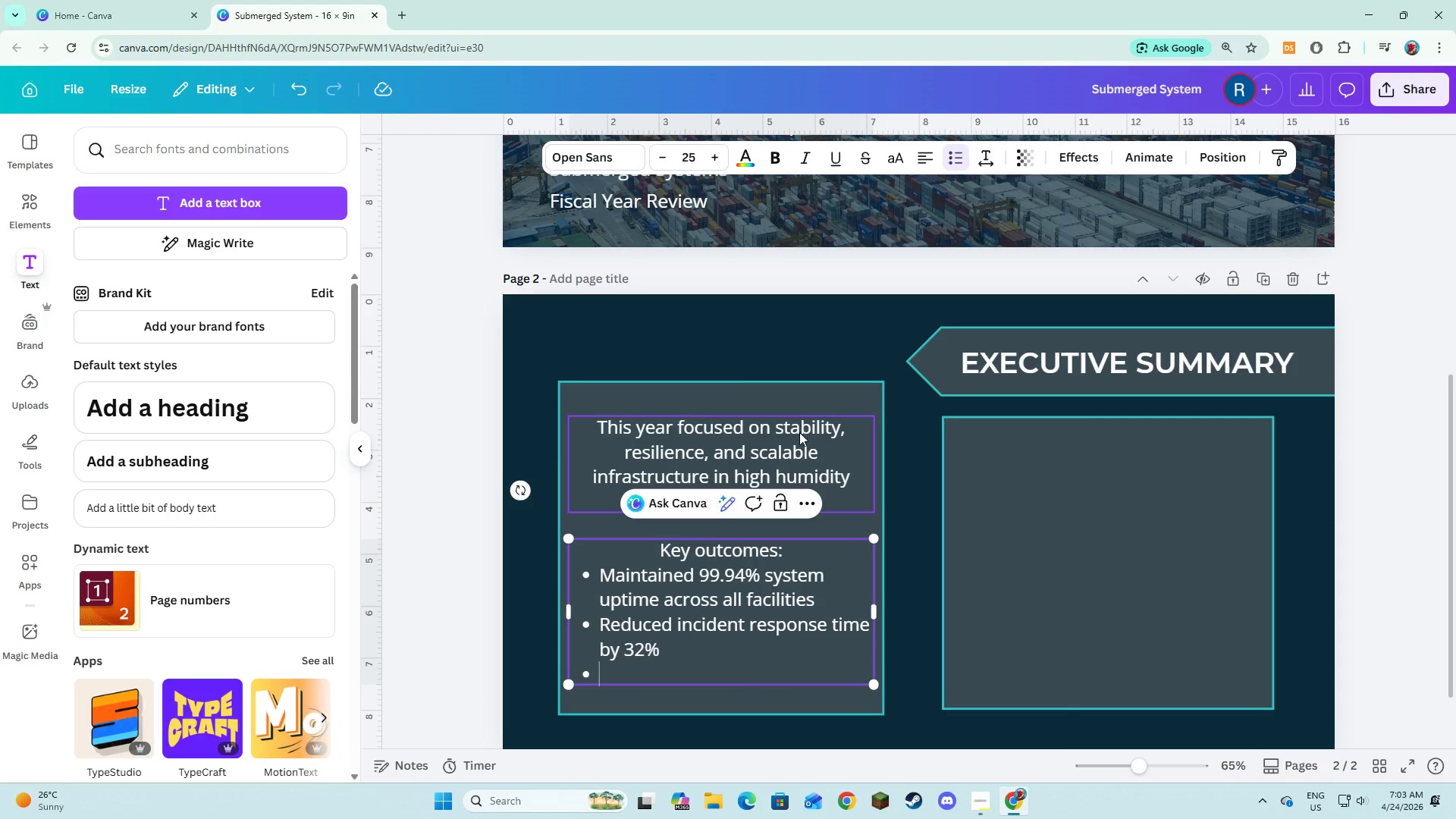 
type(Completed Phase 1 of cloud migration strategy)
 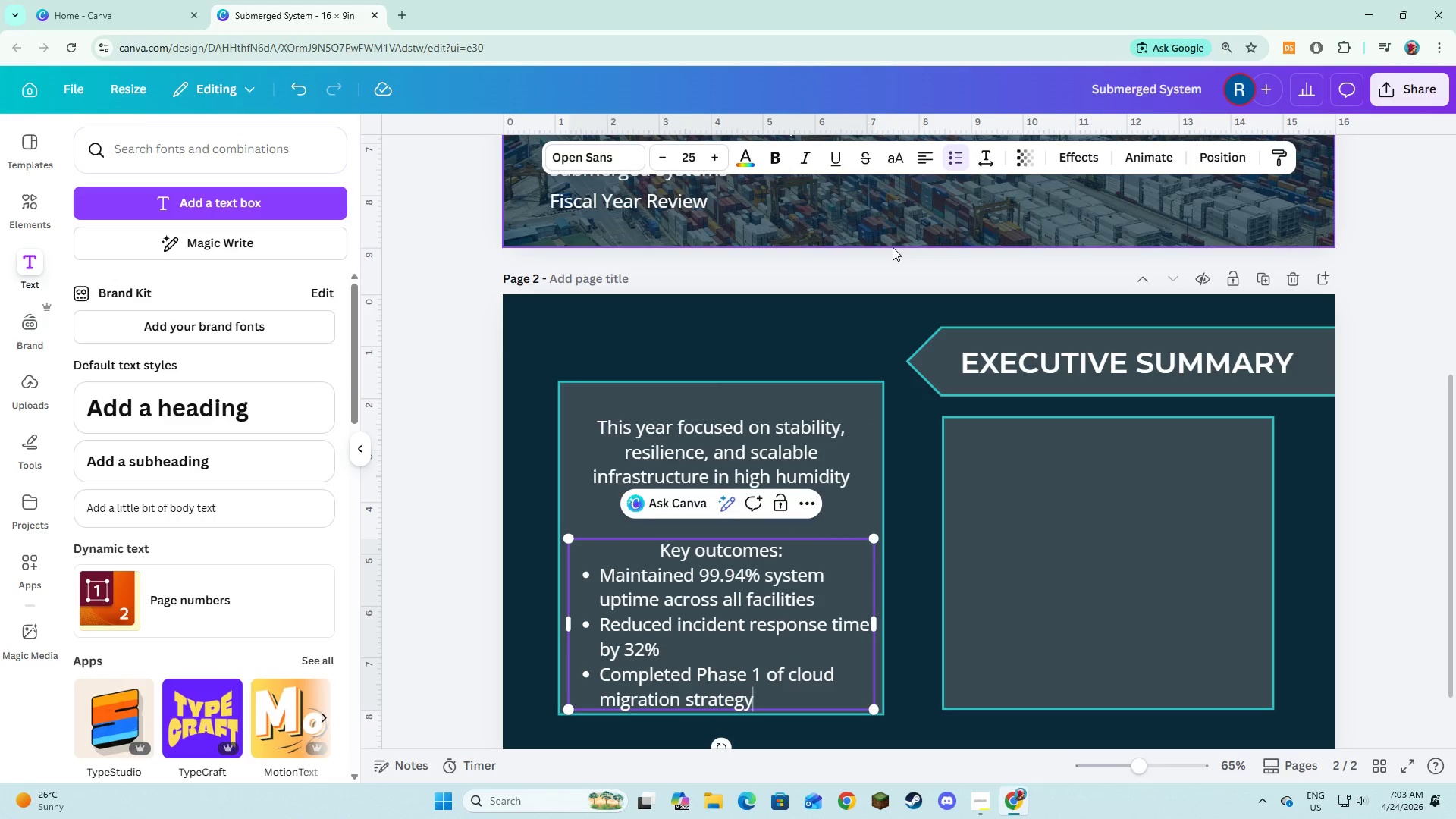 
key(Control+A)
 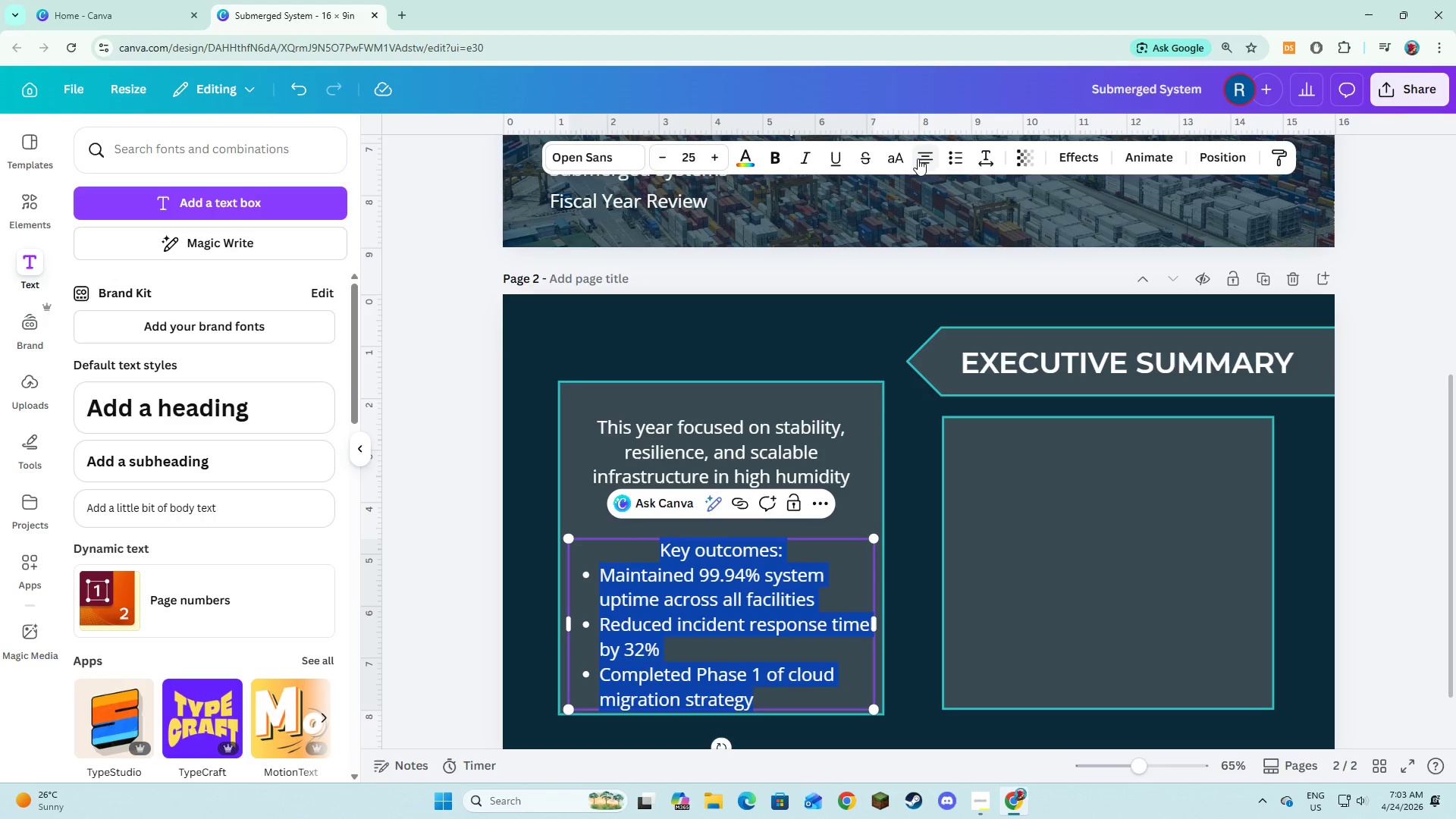 
left_click([918, 158])
 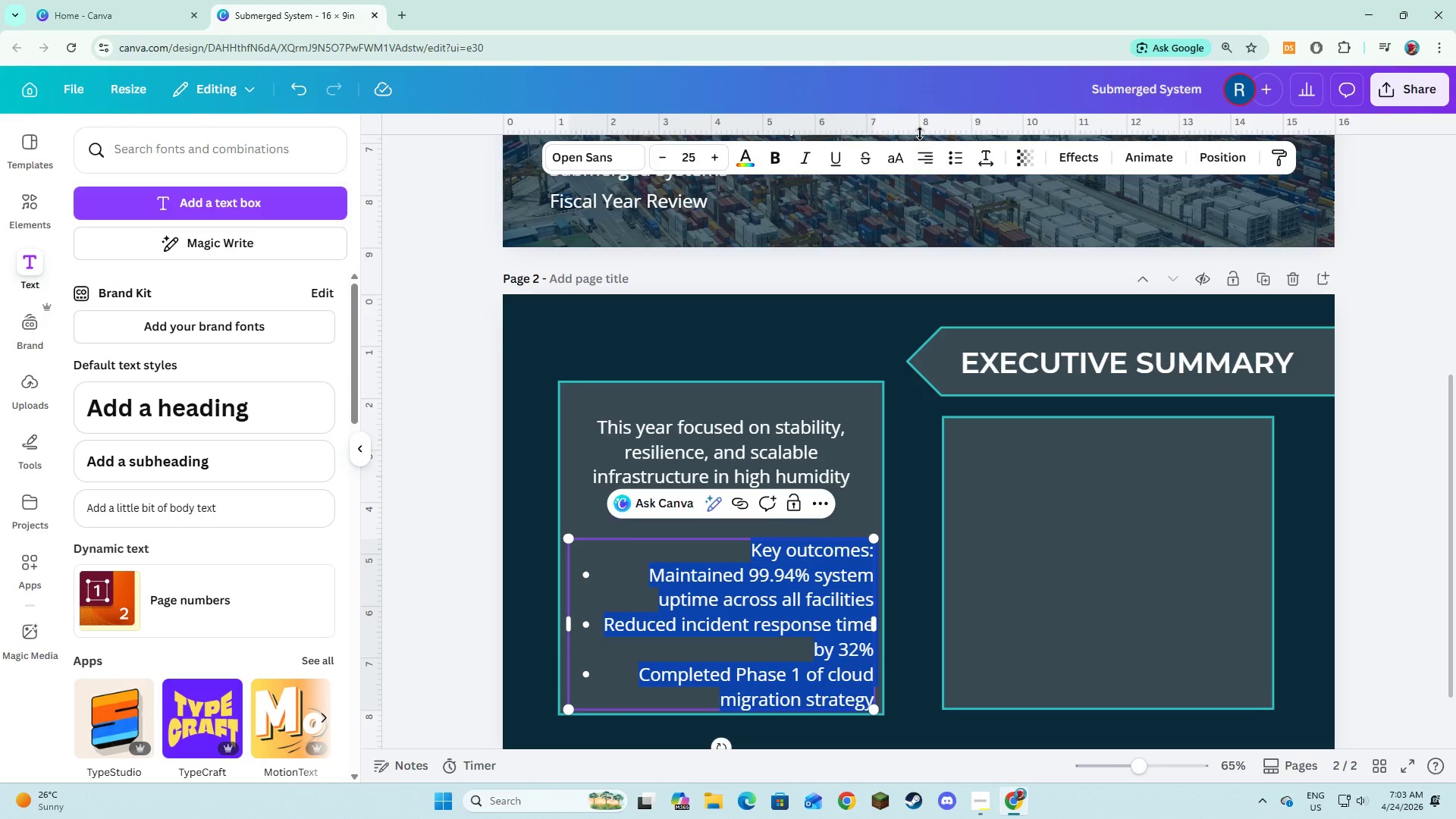 
left_click([918, 155])
 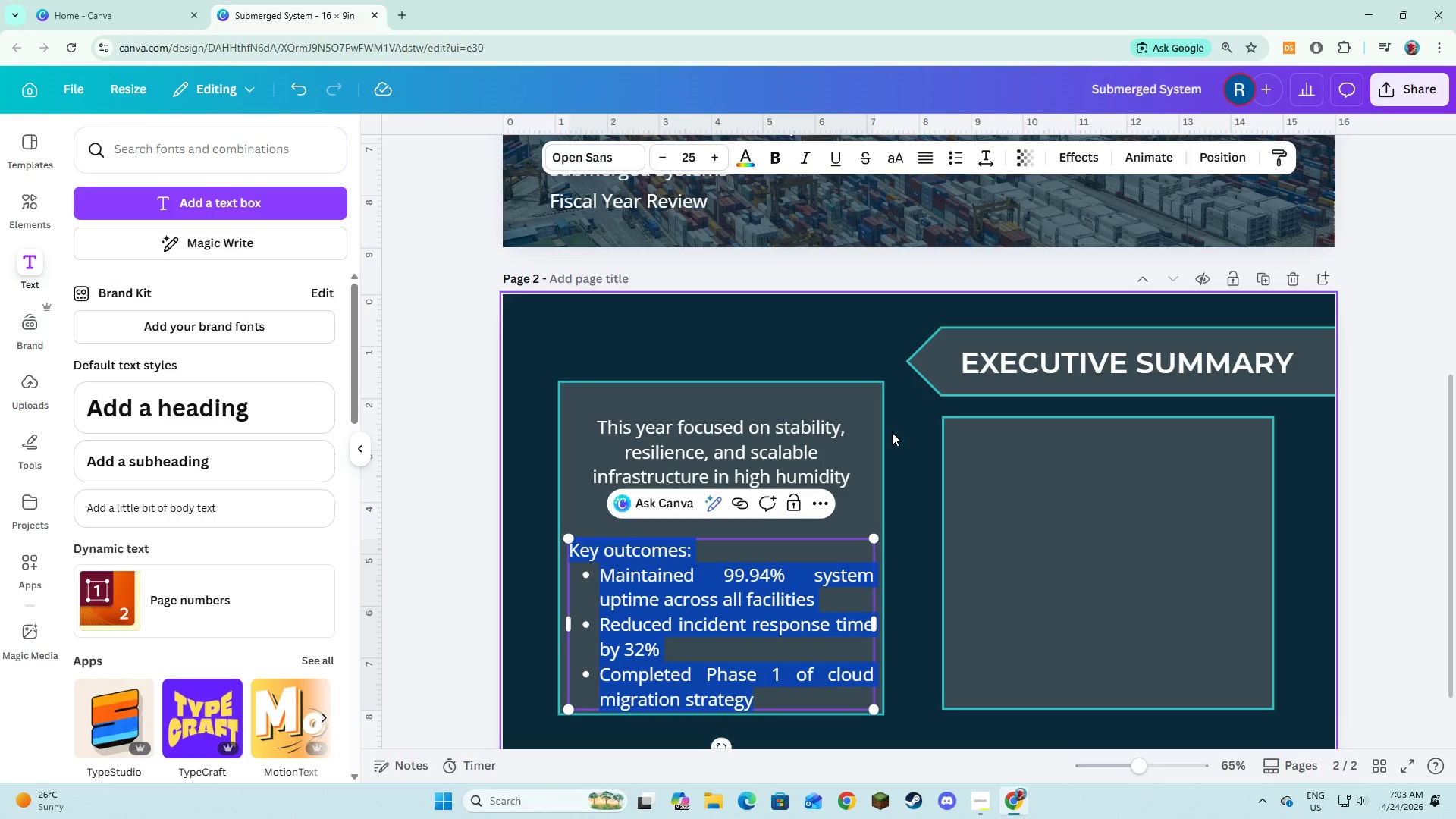 
left_click([914, 472])
 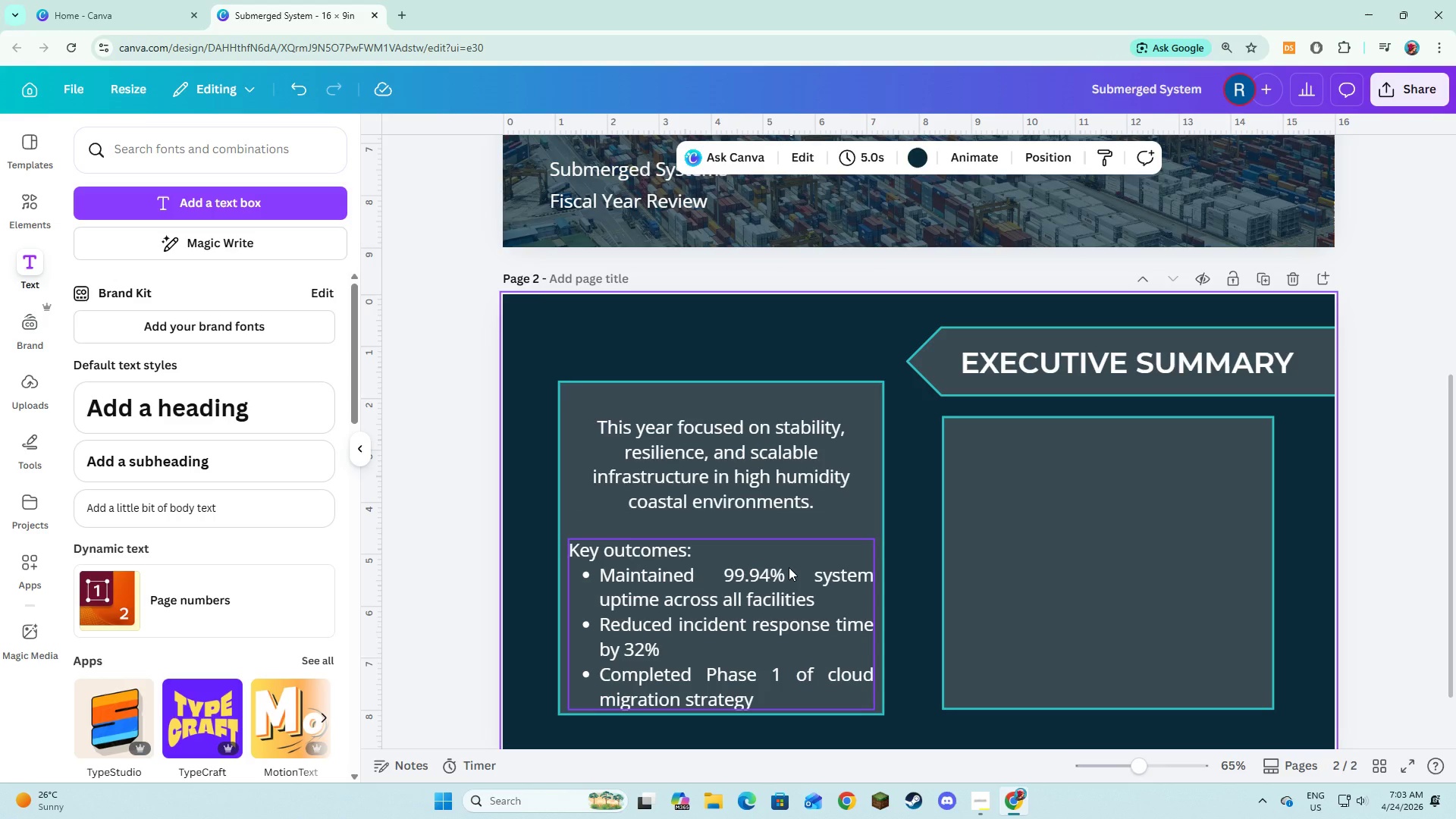 
left_click([789, 567])
 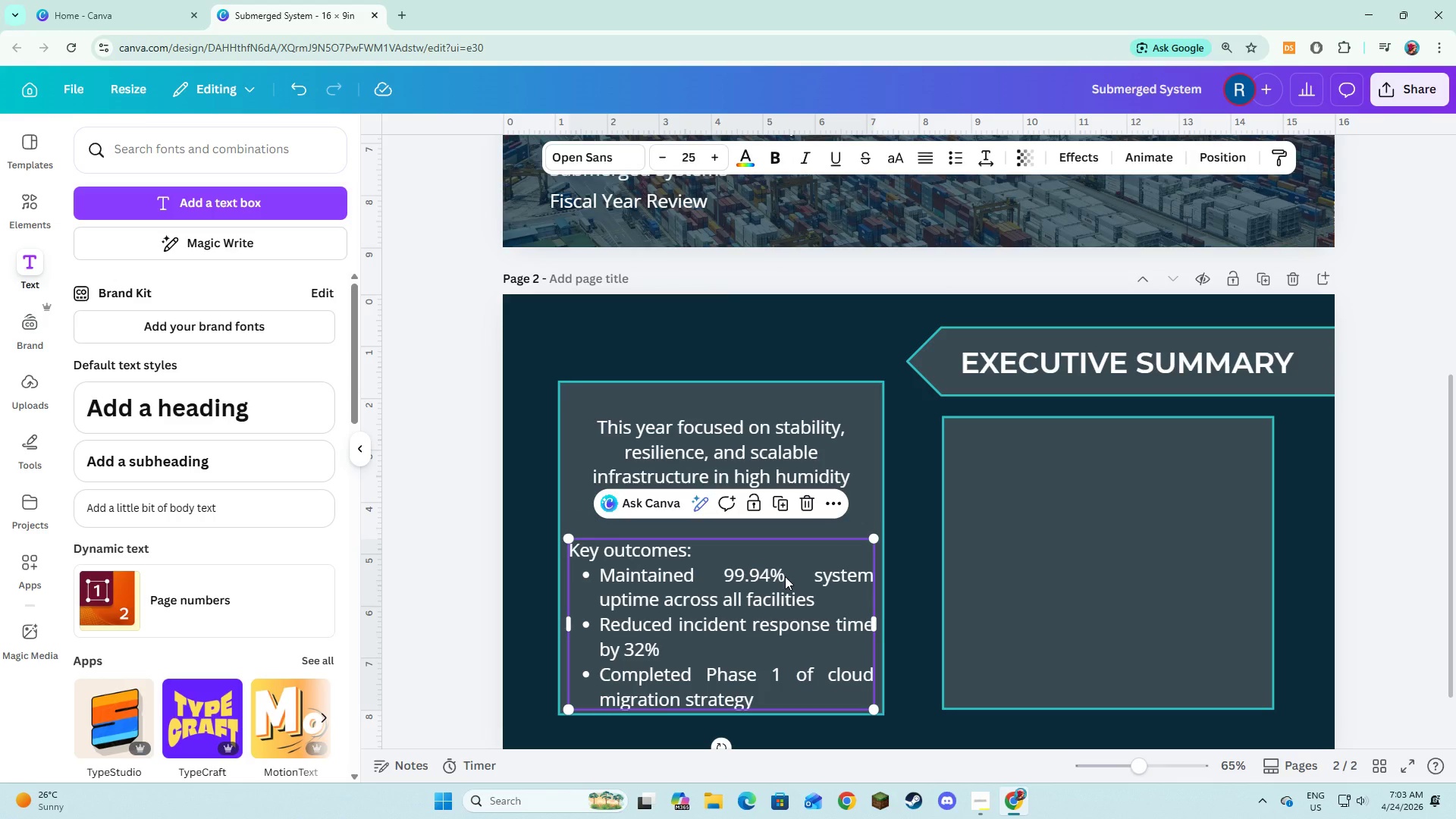 
left_click_drag(start_coordinate=[785, 576], to_coordinate=[786, 565])
 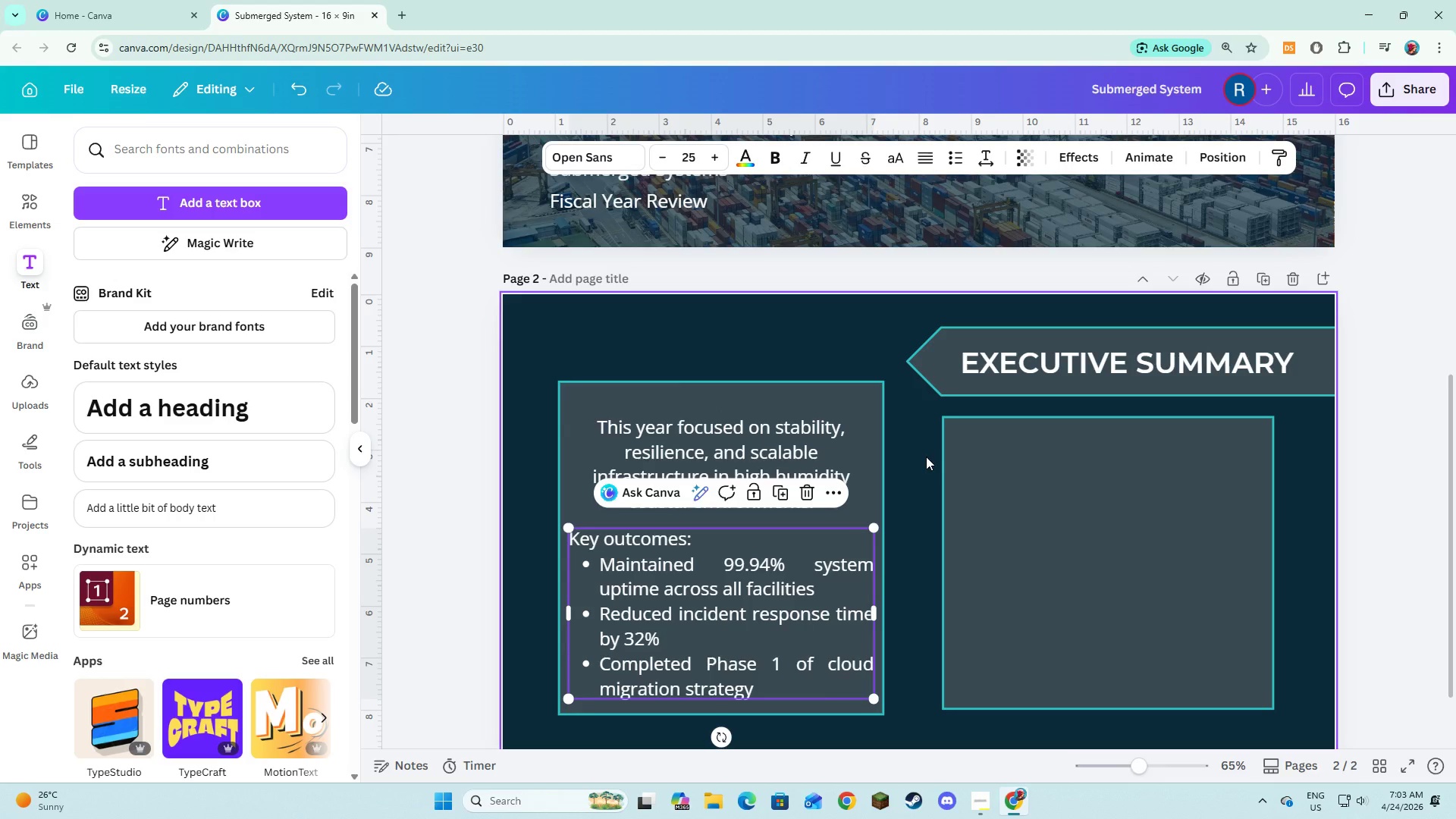 
left_click([926, 457])
 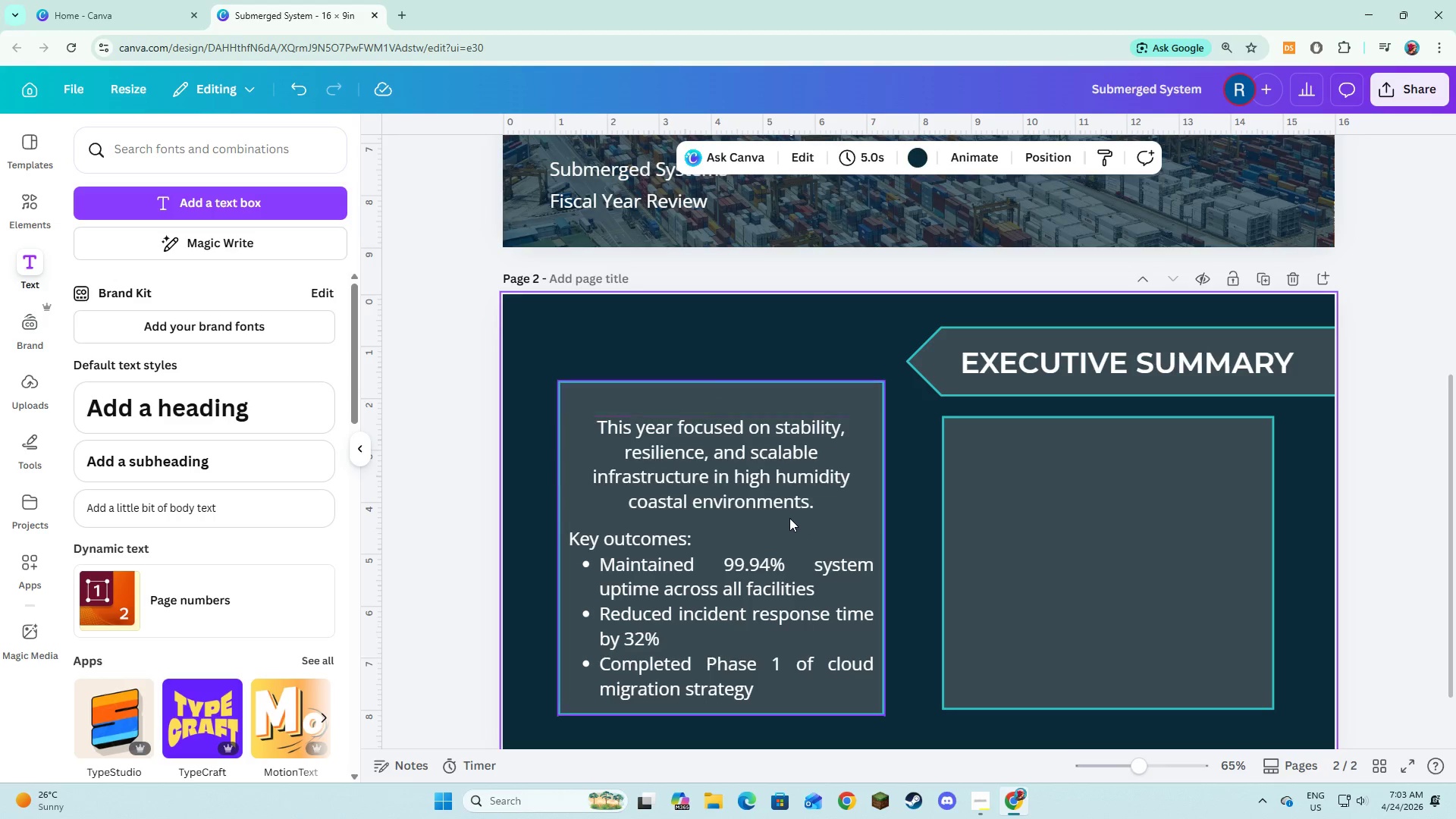 
left_click([751, 479])
 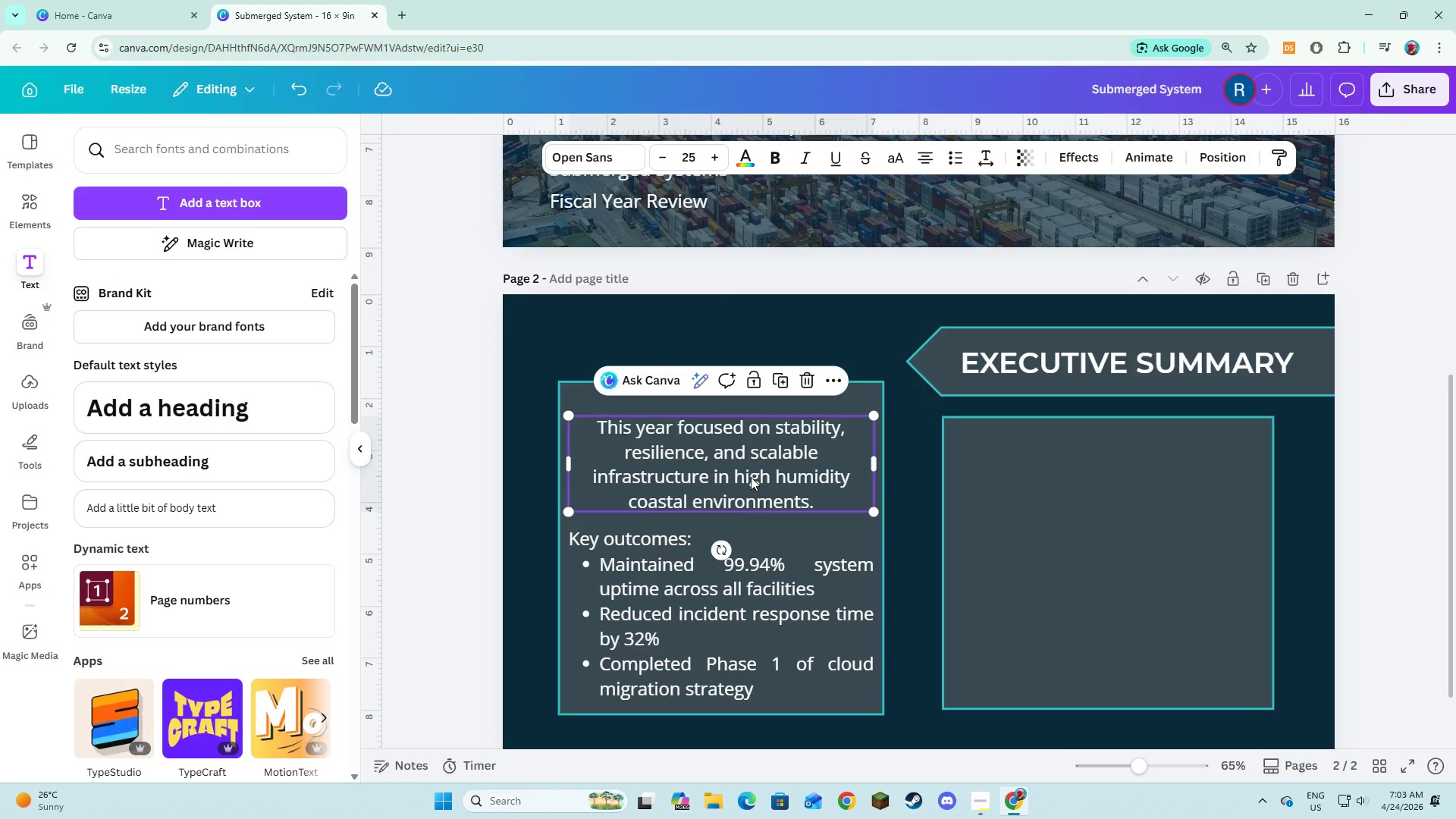 
left_click_drag(start_coordinate=[751, 479], to_coordinate=[752, 471])
 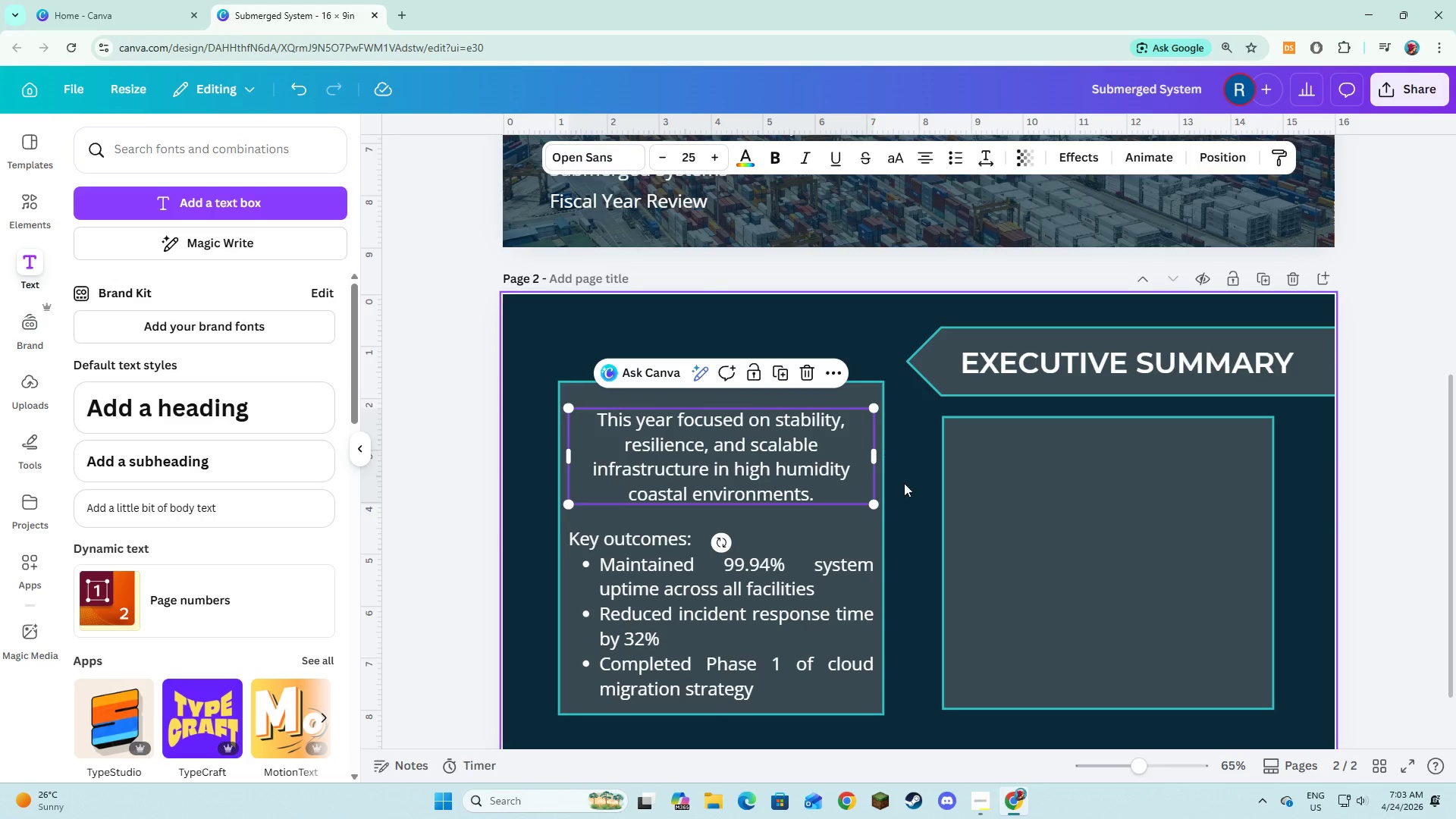 
left_click([904, 498])
 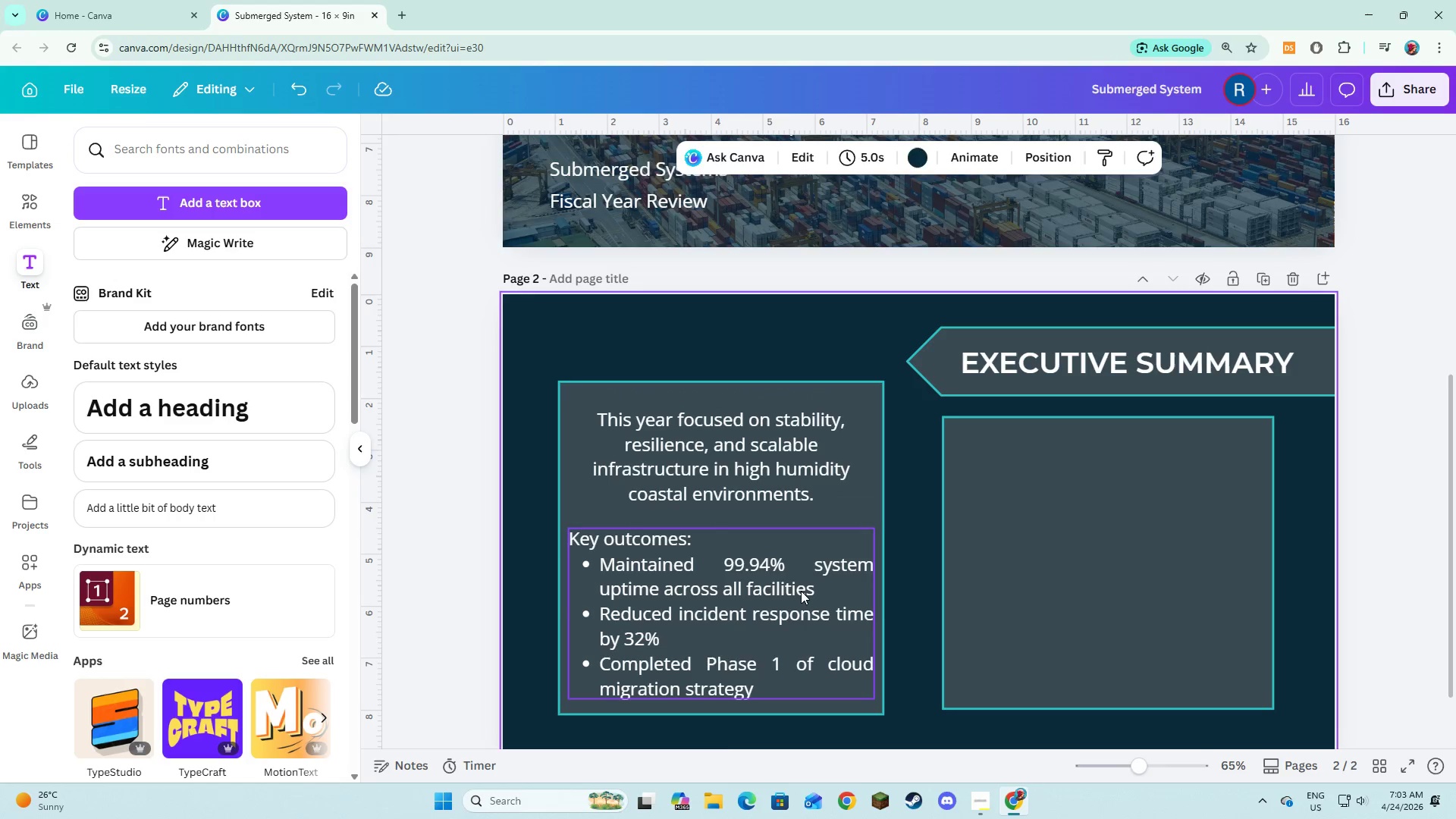 
left_click([801, 591])
 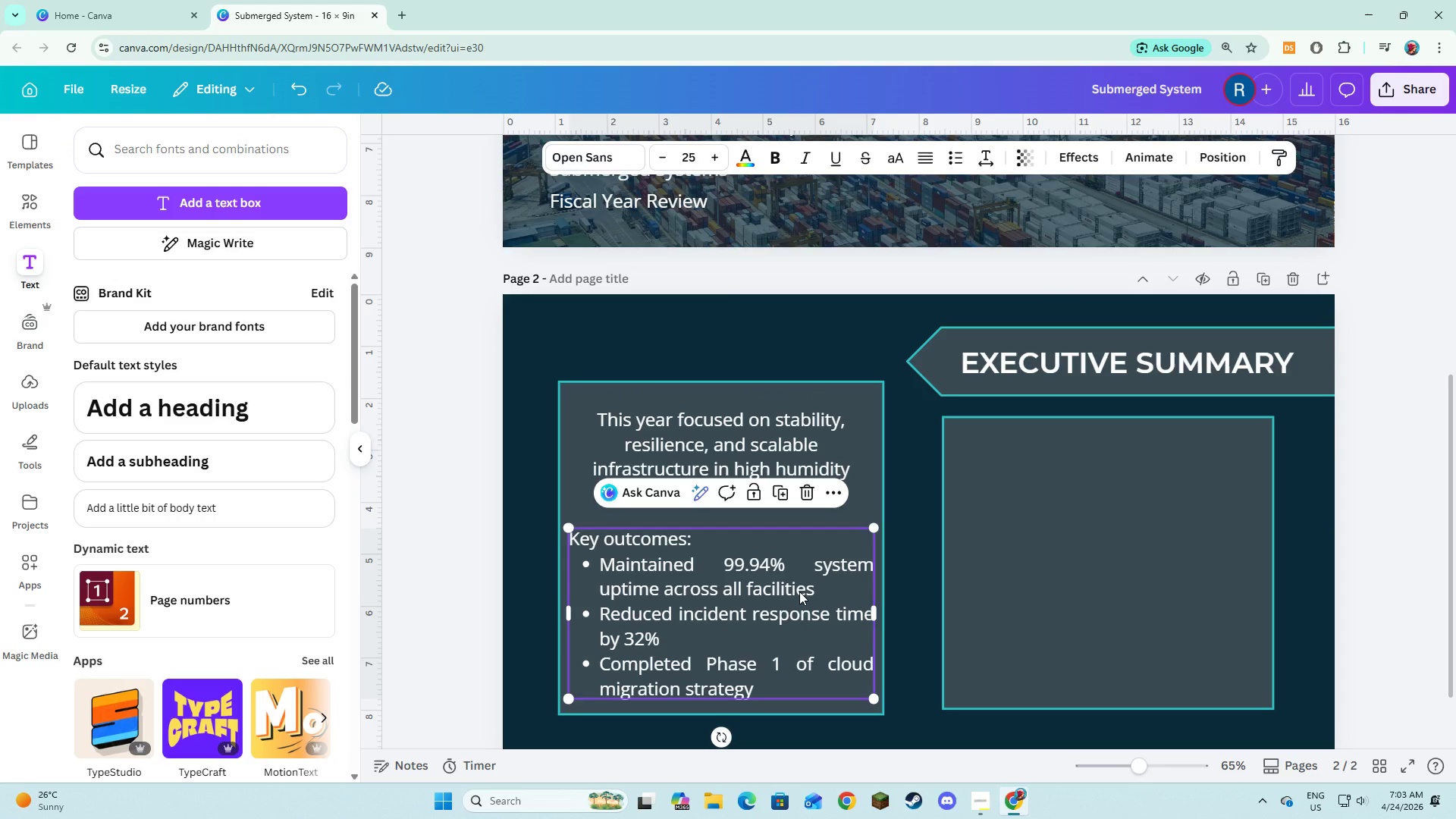 
left_click_drag(start_coordinate=[799, 592], to_coordinate=[799, 586])
 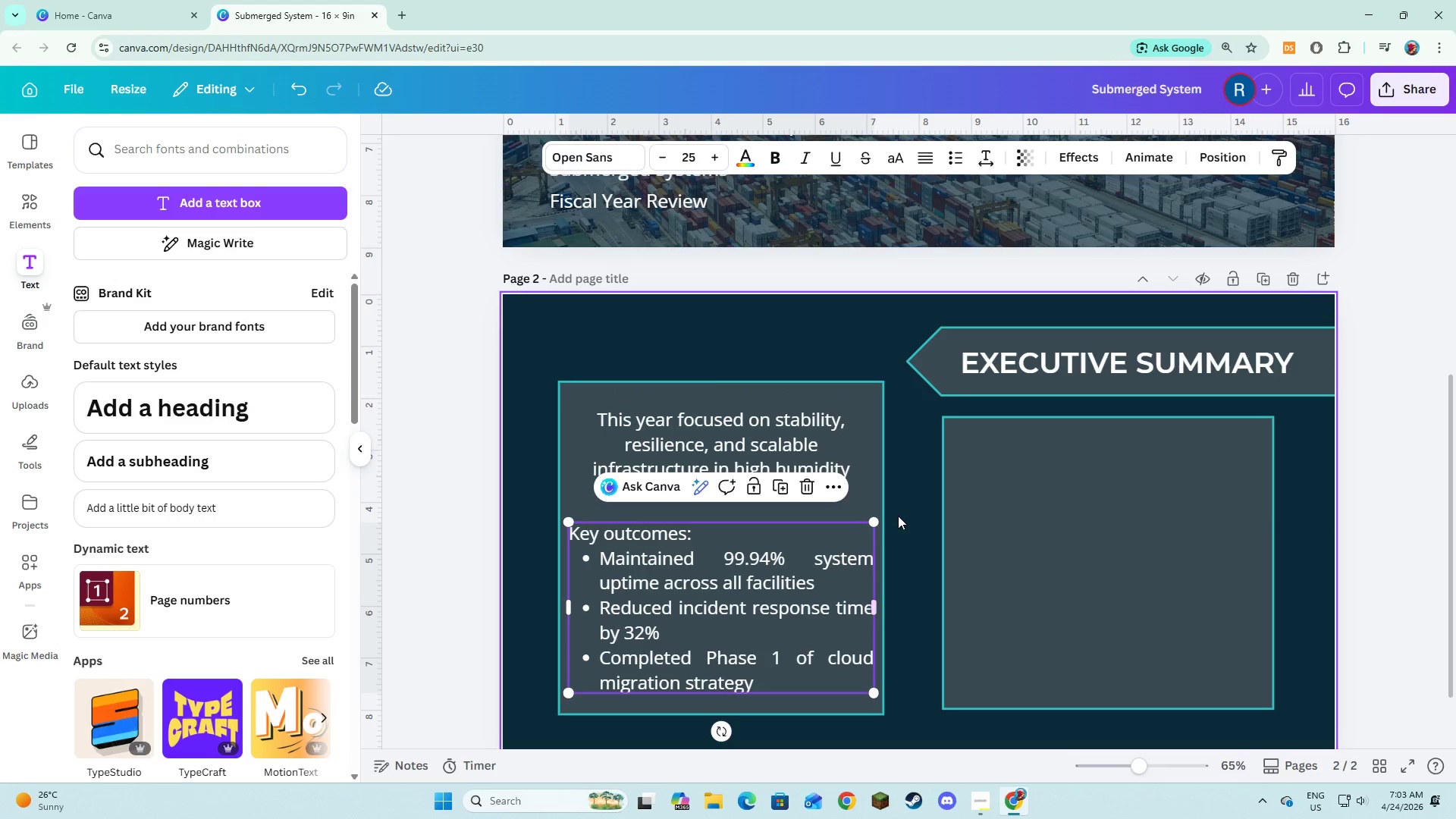 
left_click([899, 515])
 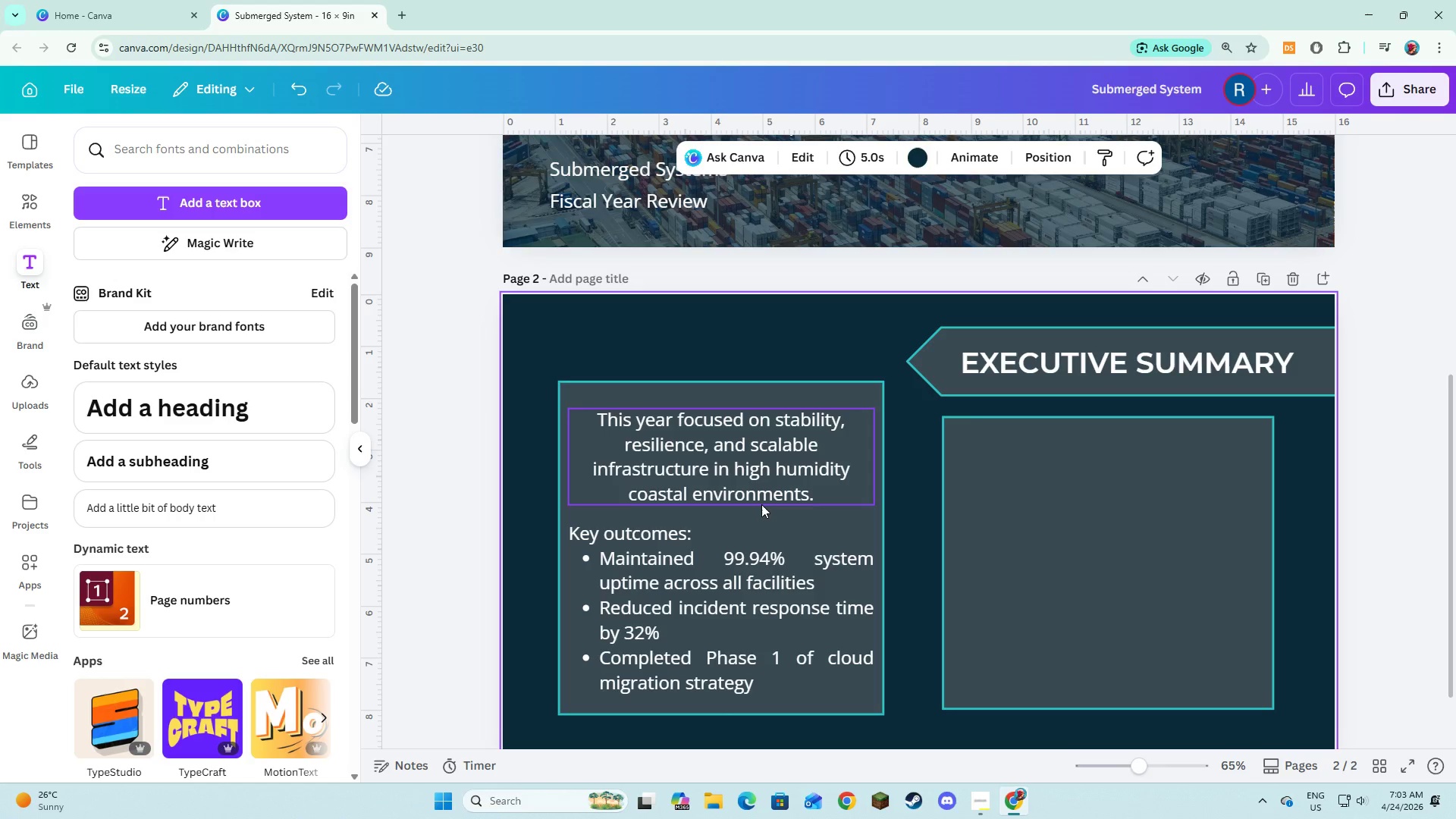 
left_click([903, 489])
 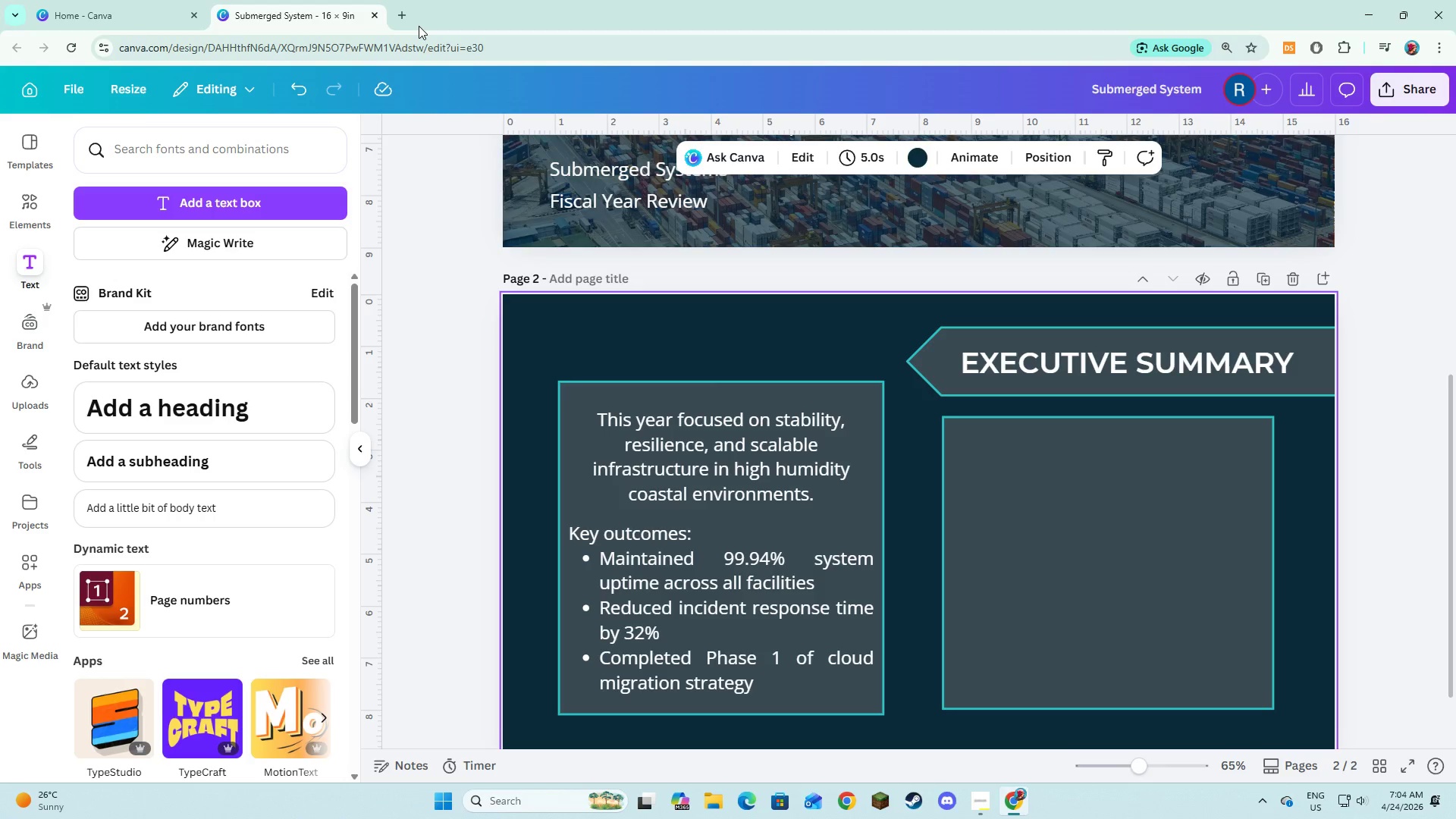 
wait(27.44)
 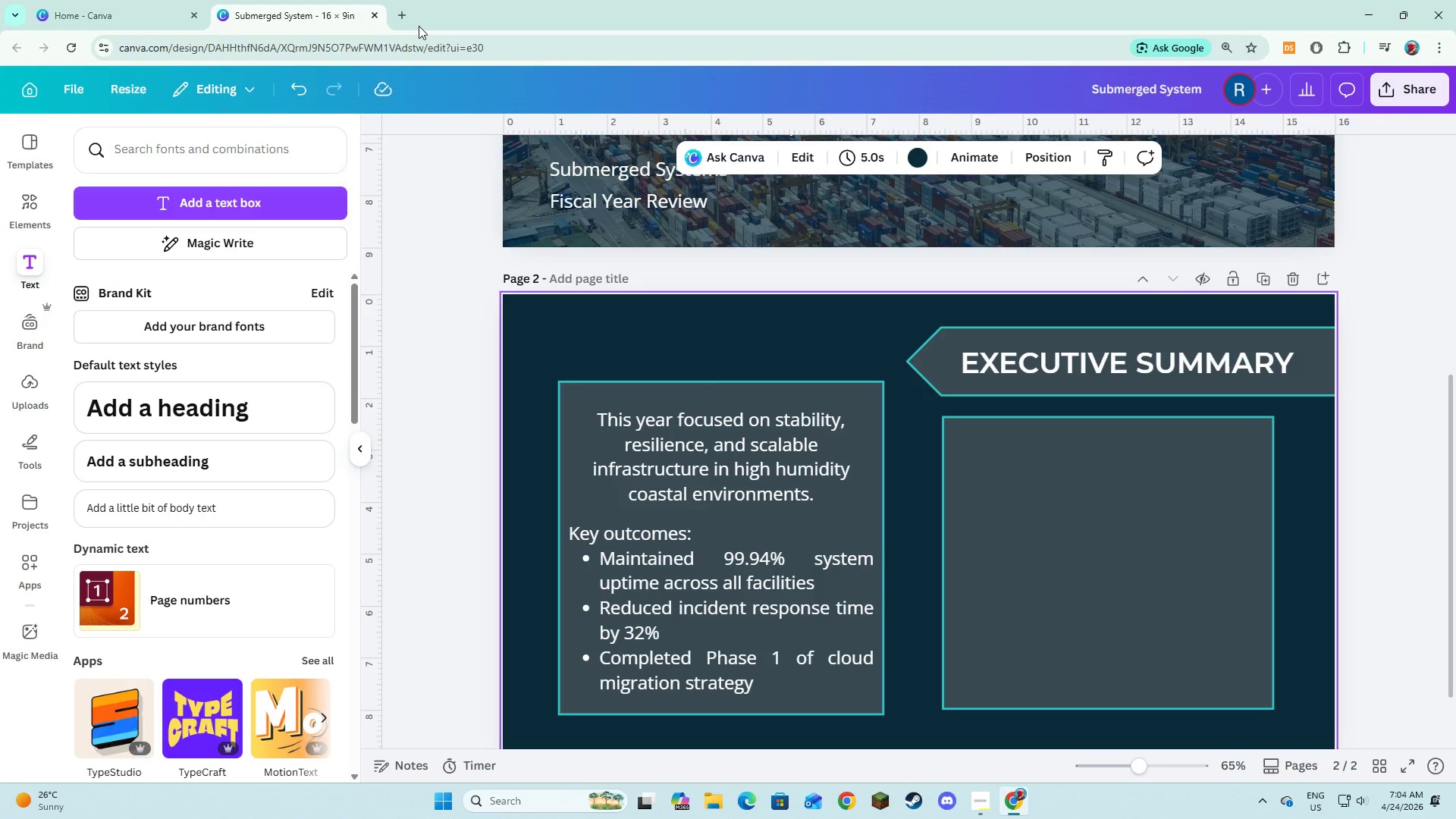 
double_click([407, 37])
 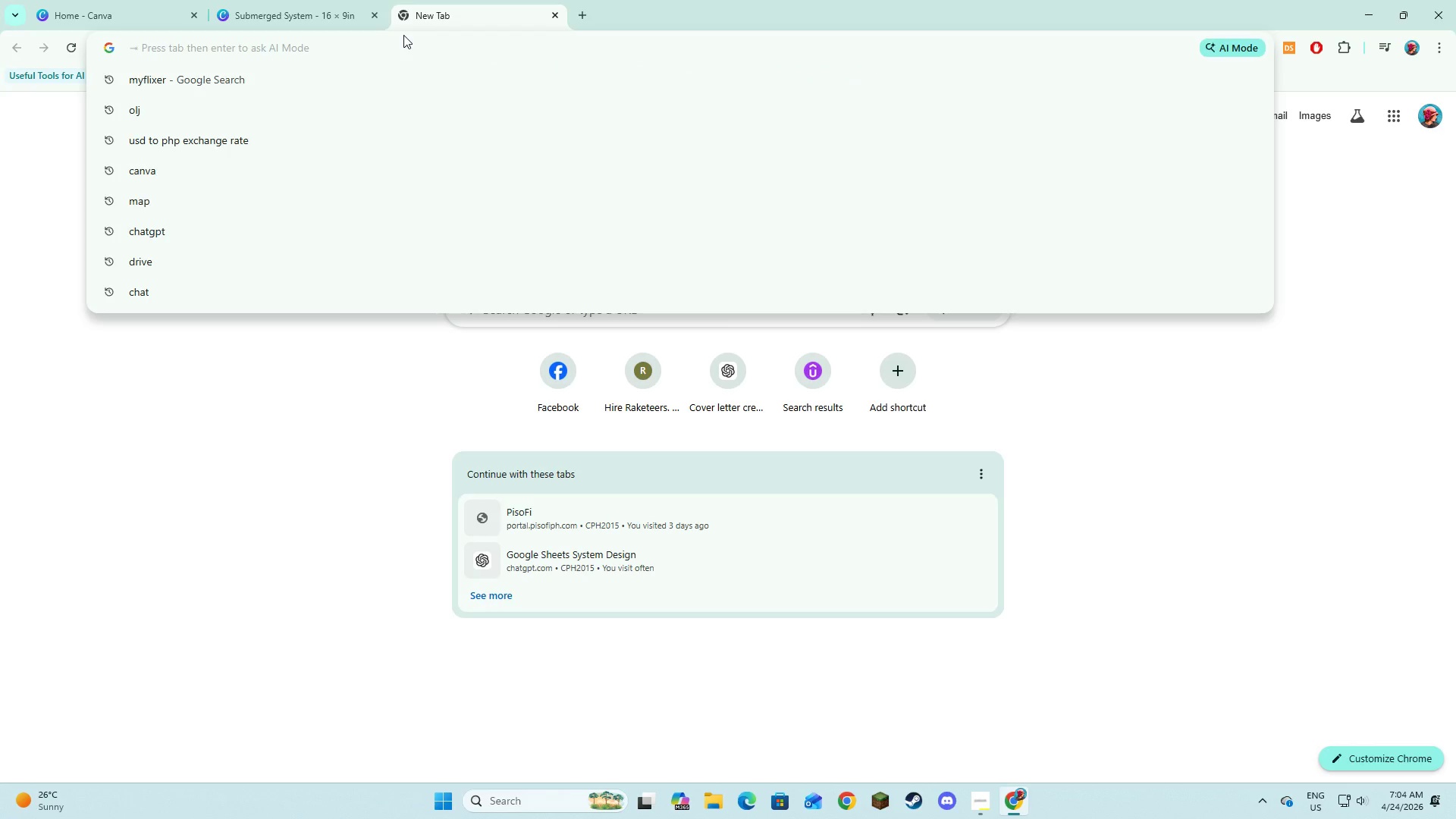 
type(metric )
key(Backspace)
type(s )
 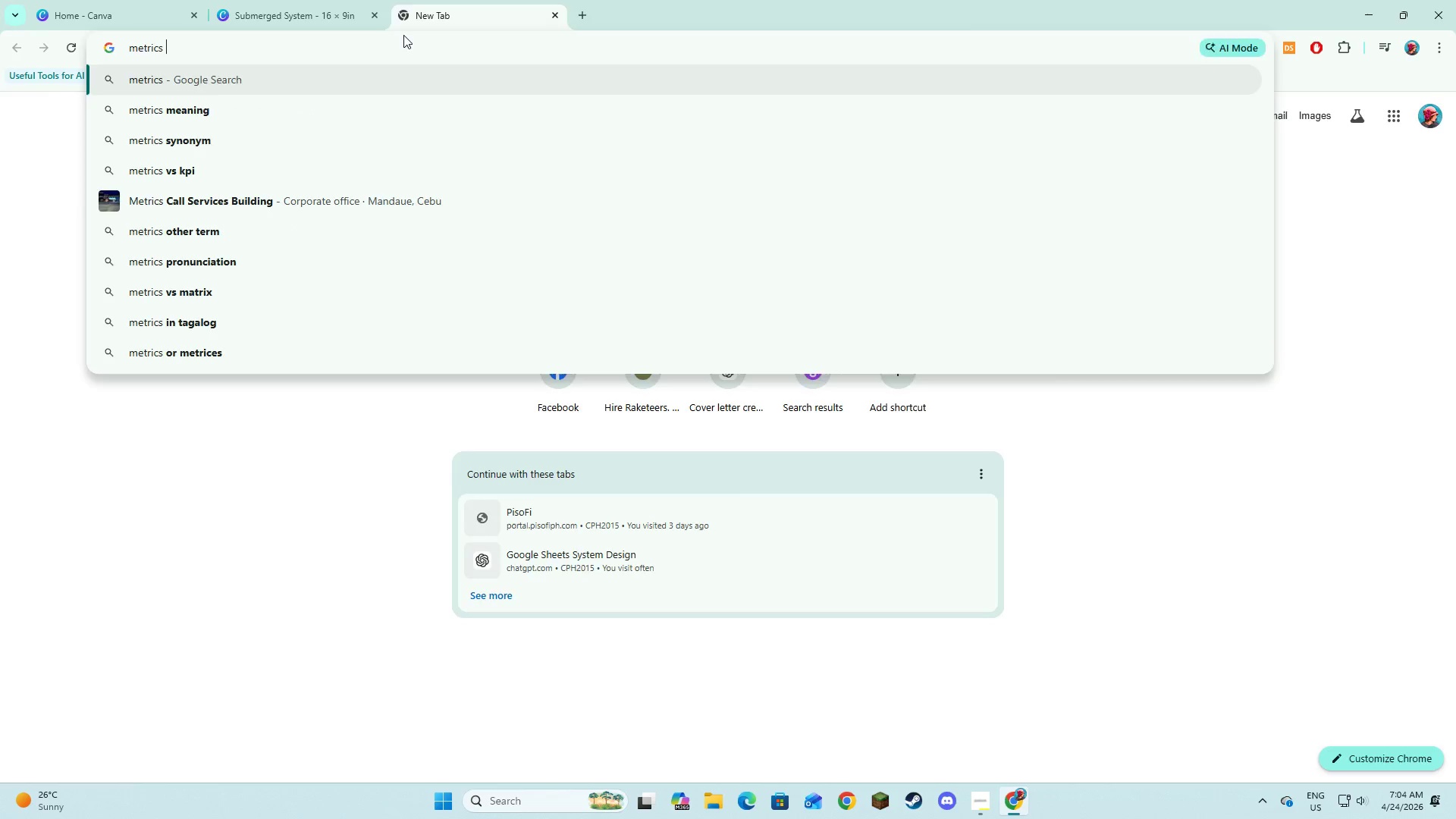 
key(Enter)
 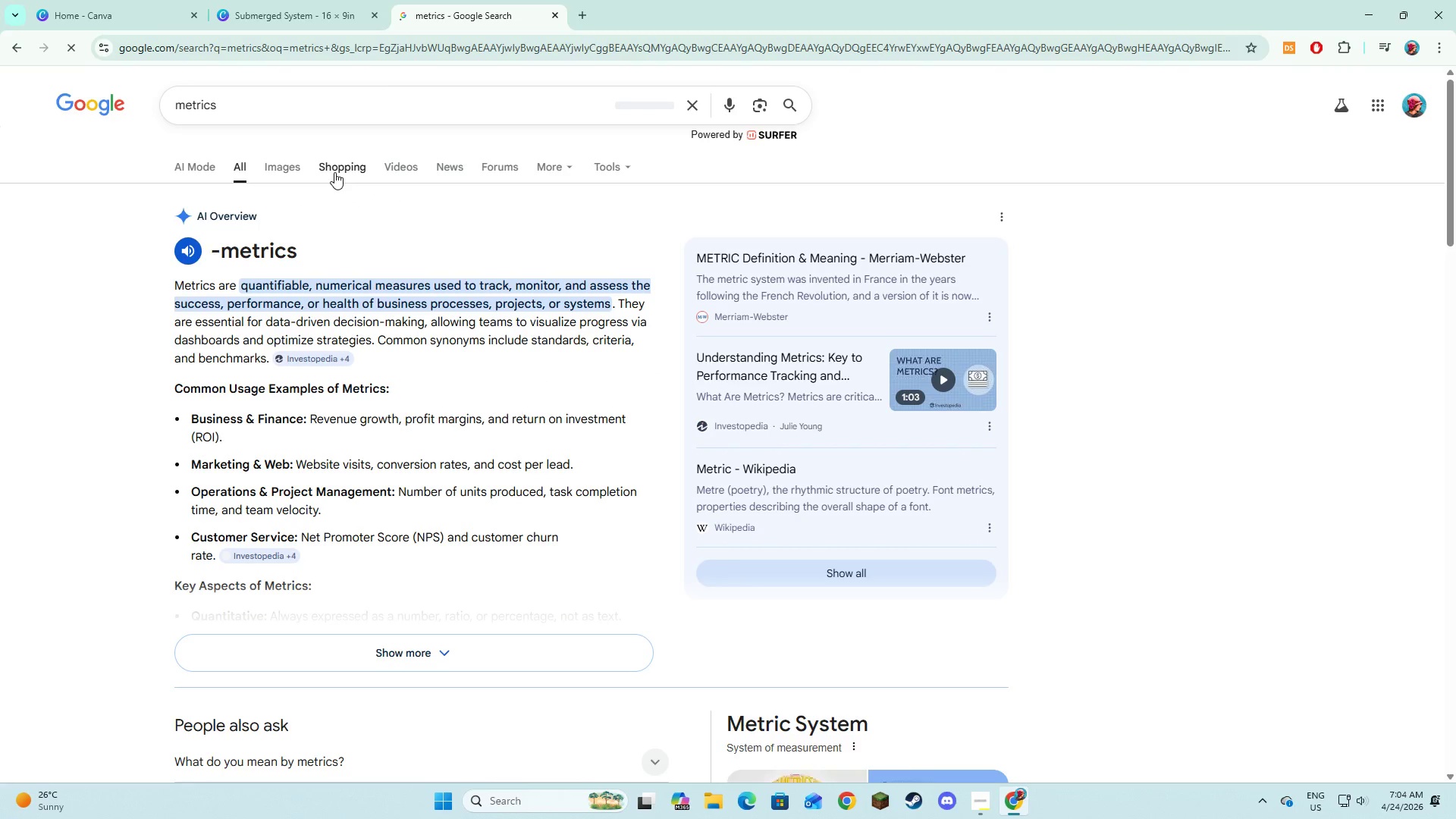 
left_click([296, 164])
 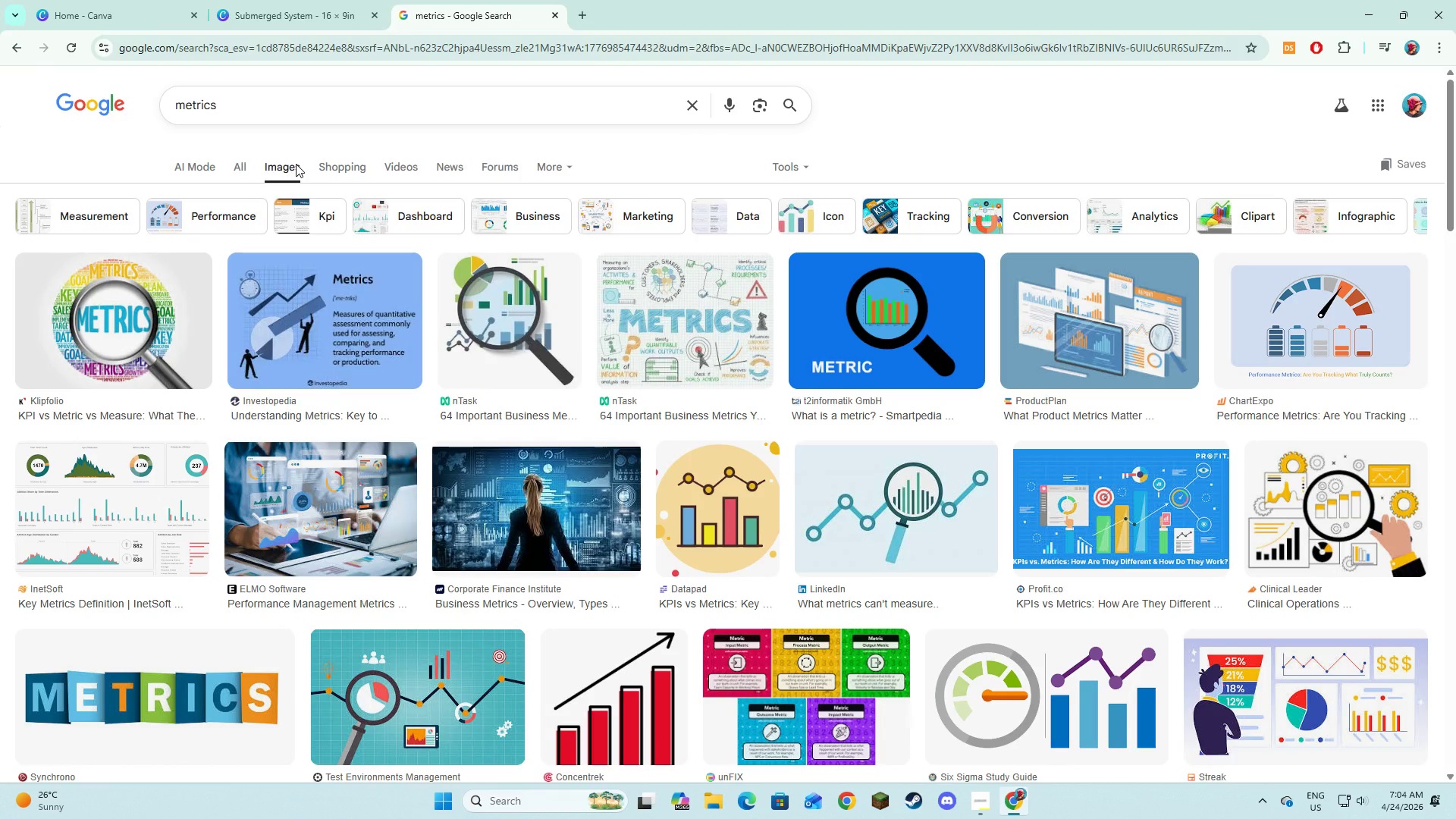 
wait(8.69)
 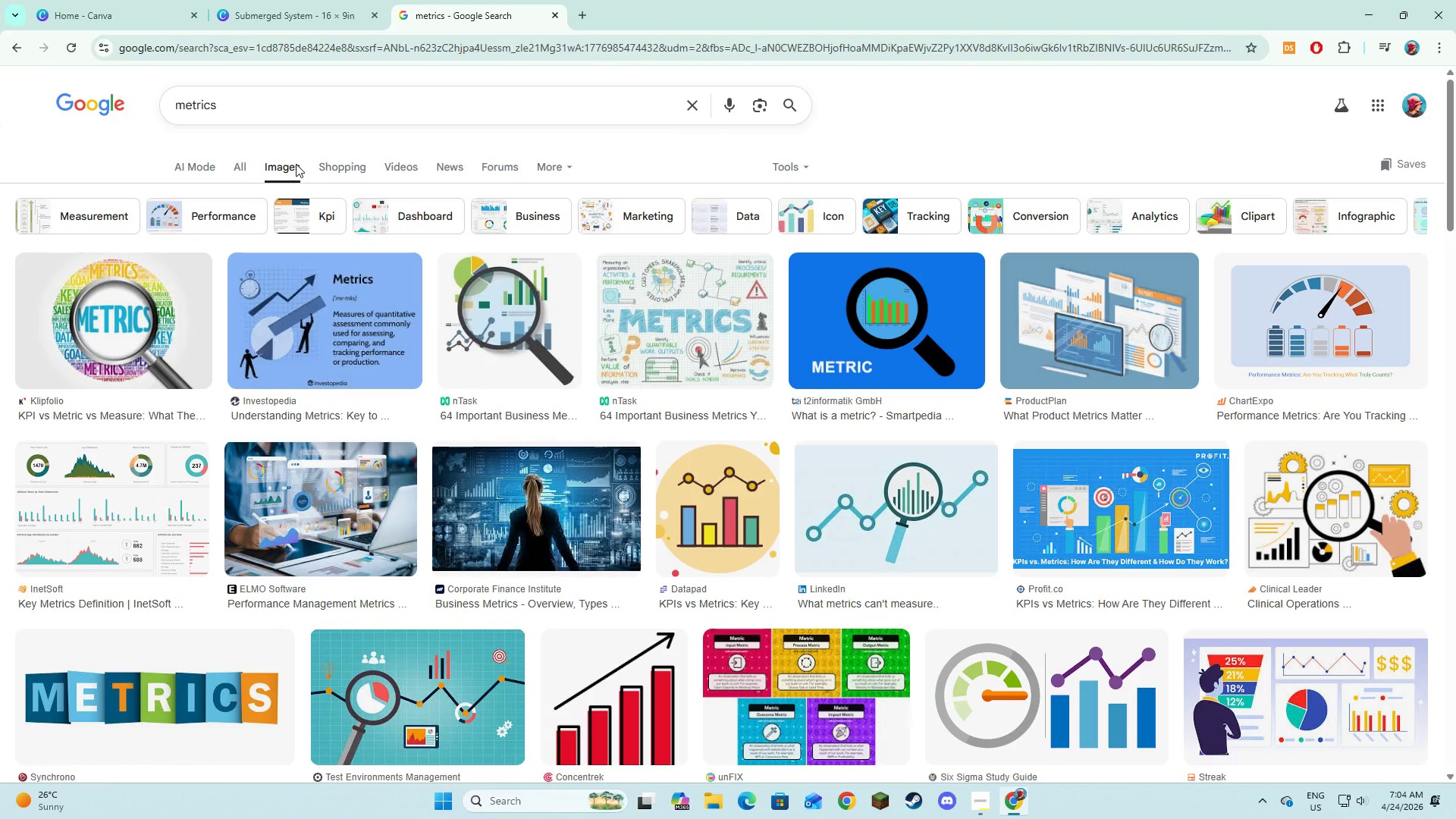 
left_click([557, 14])
 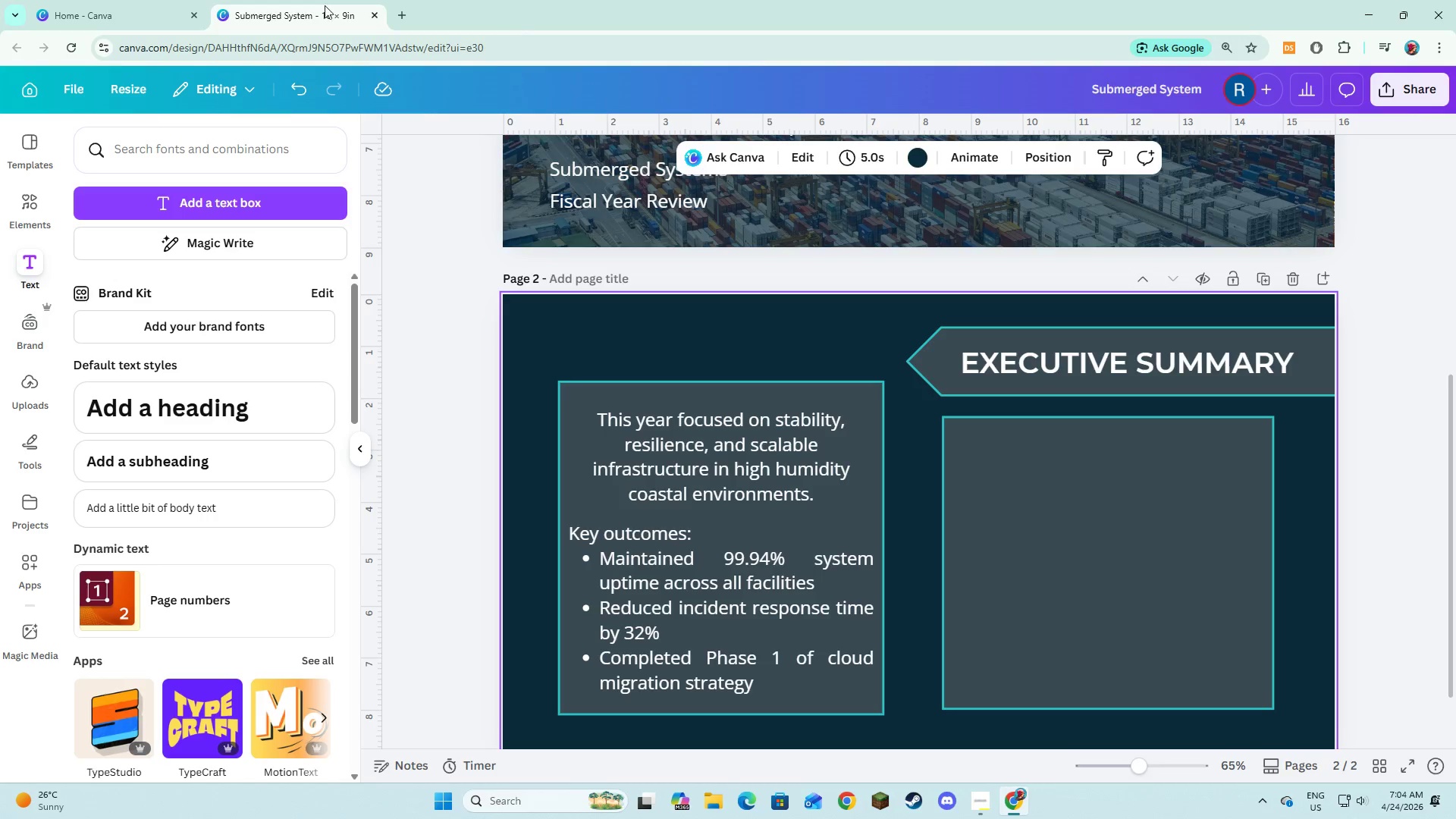 
mouse_move([343, 8])
 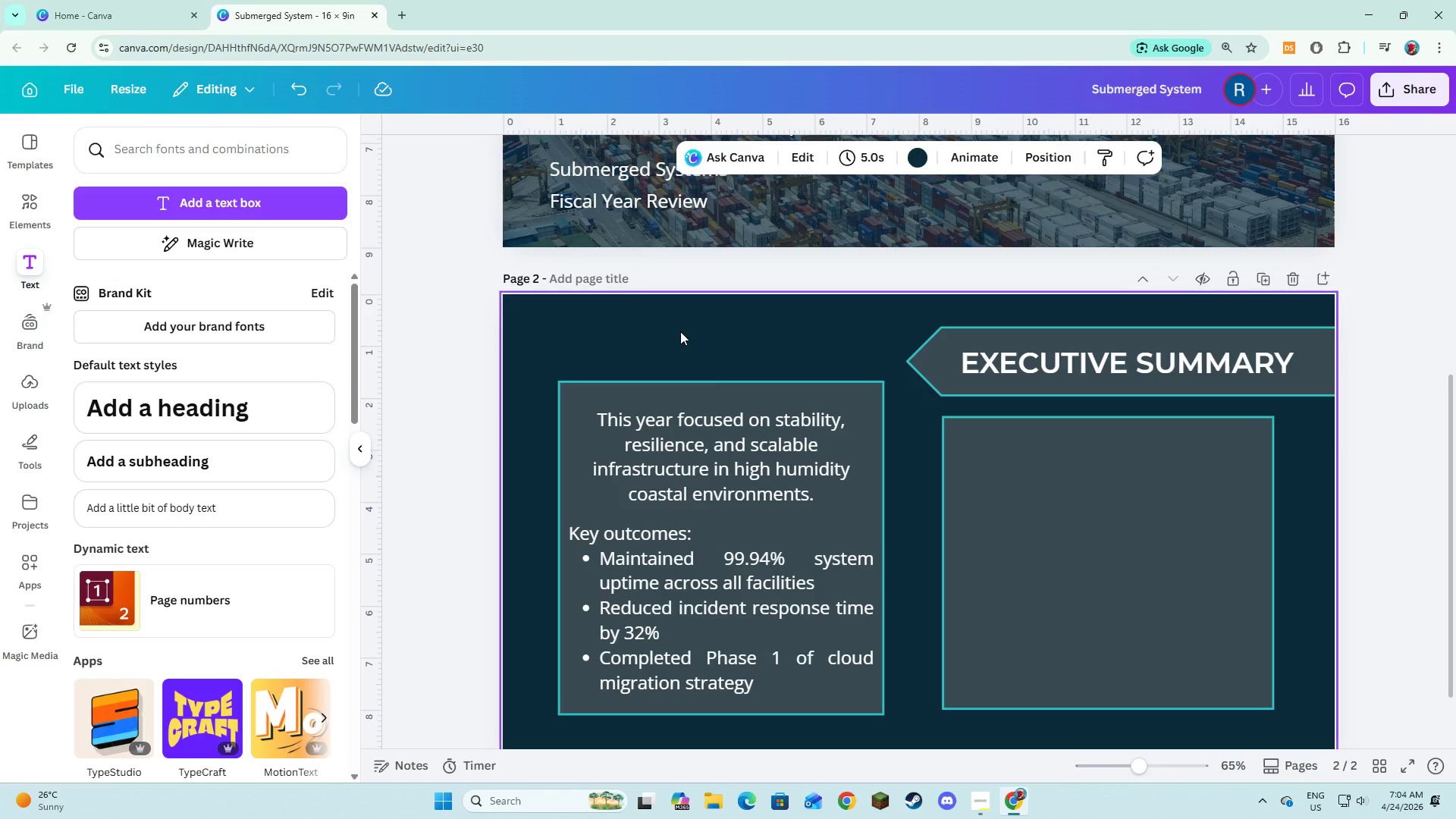 
left_click([681, 332])
 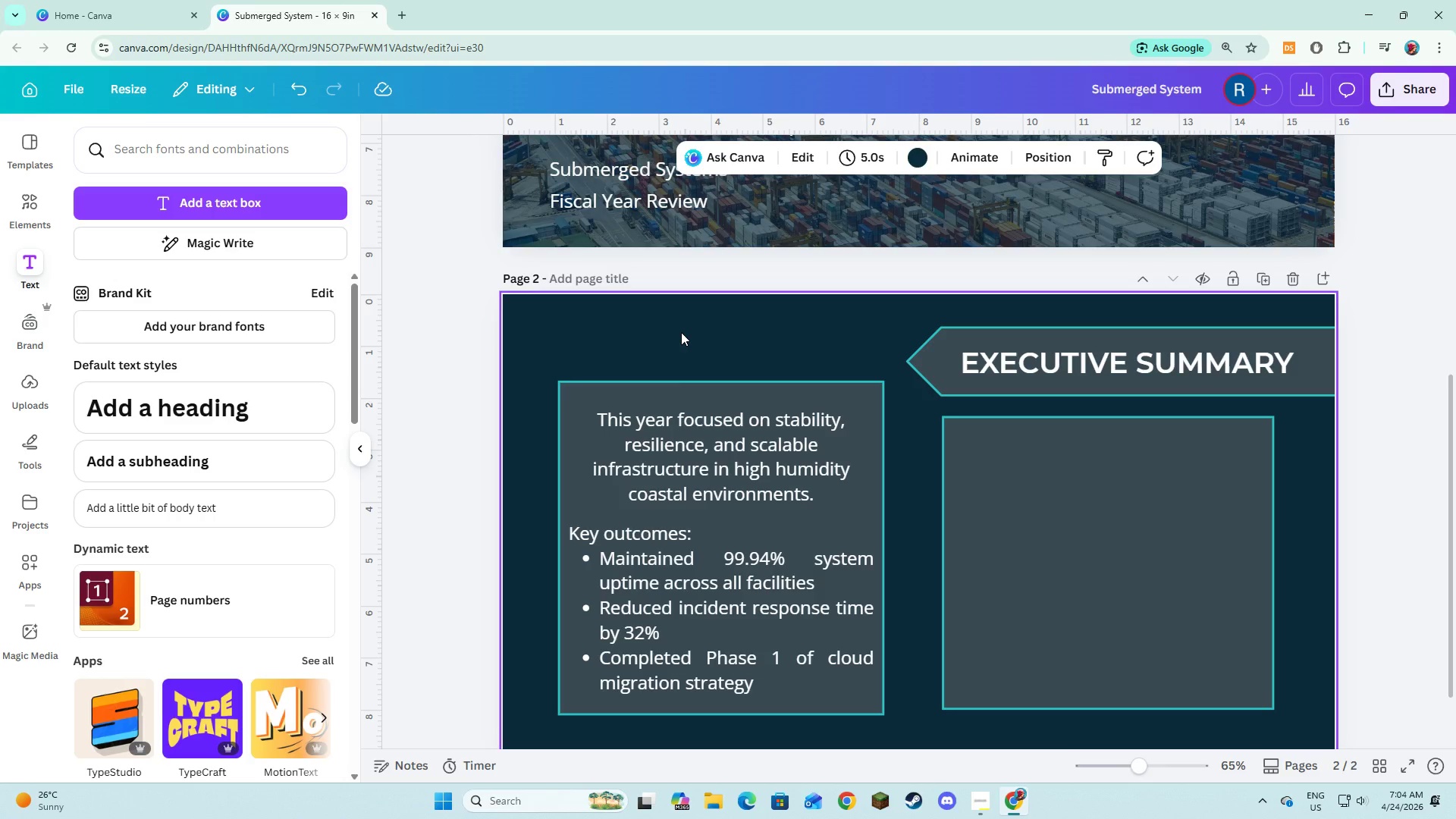 
key(Alt+AltLeft)
 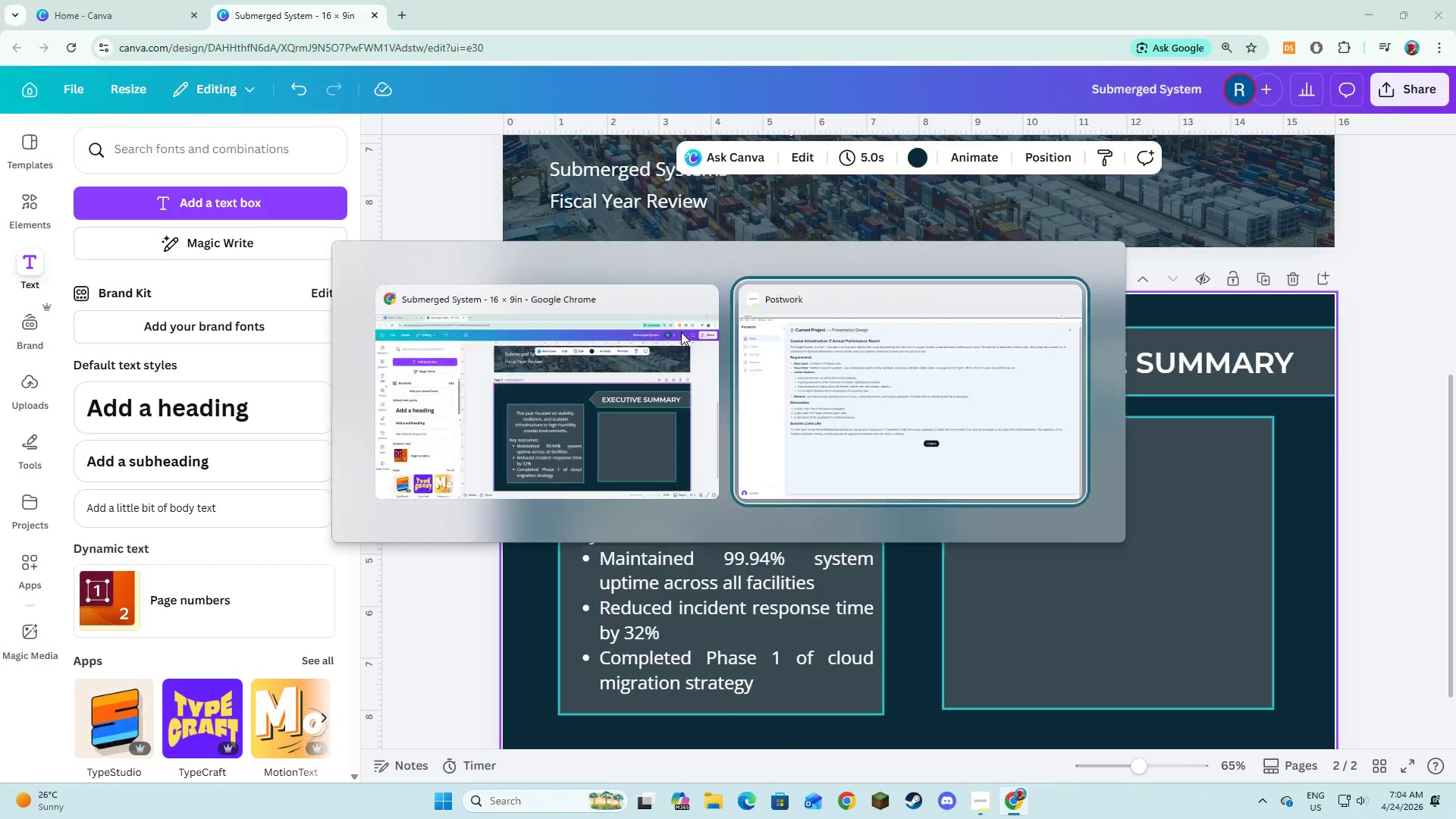 
key(Alt+Tab)